 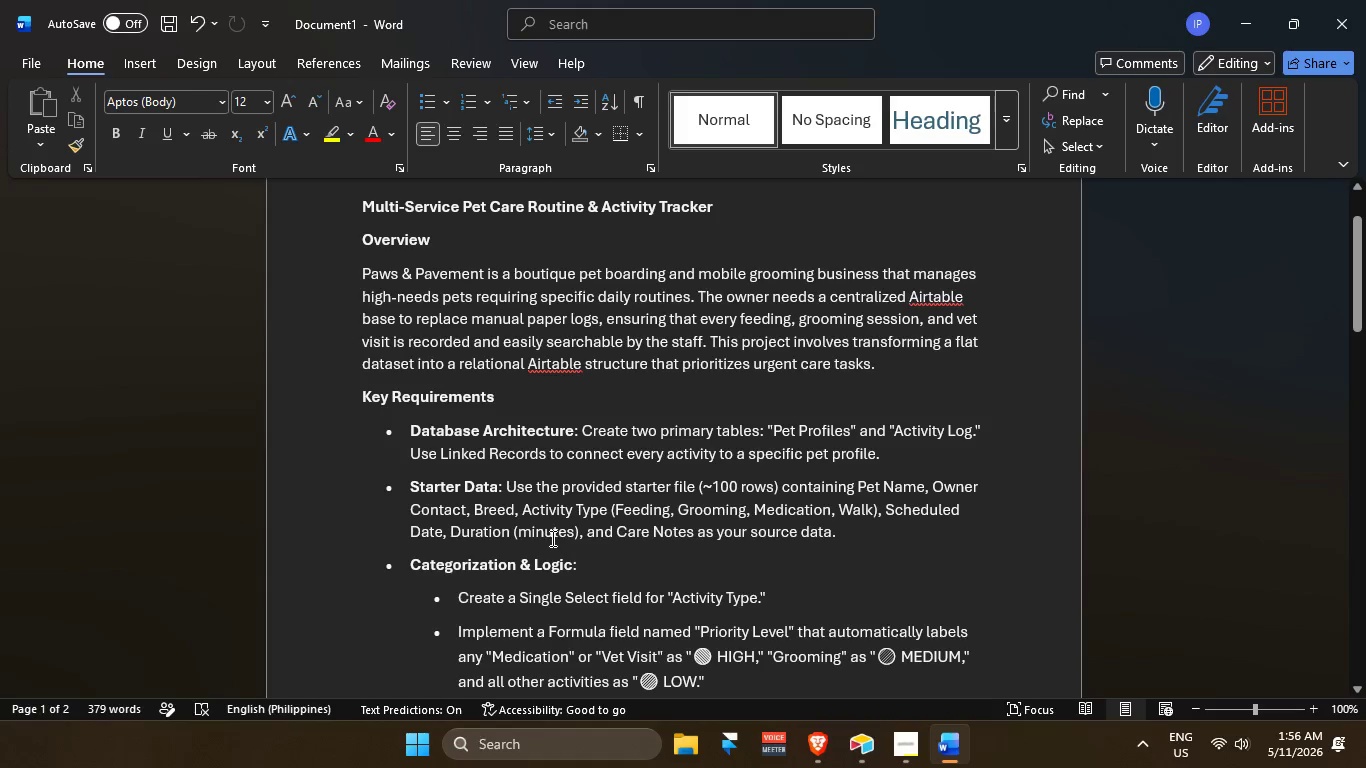 
scroll: coordinate [590, 520], scroll_direction: down, amount: 11.0
 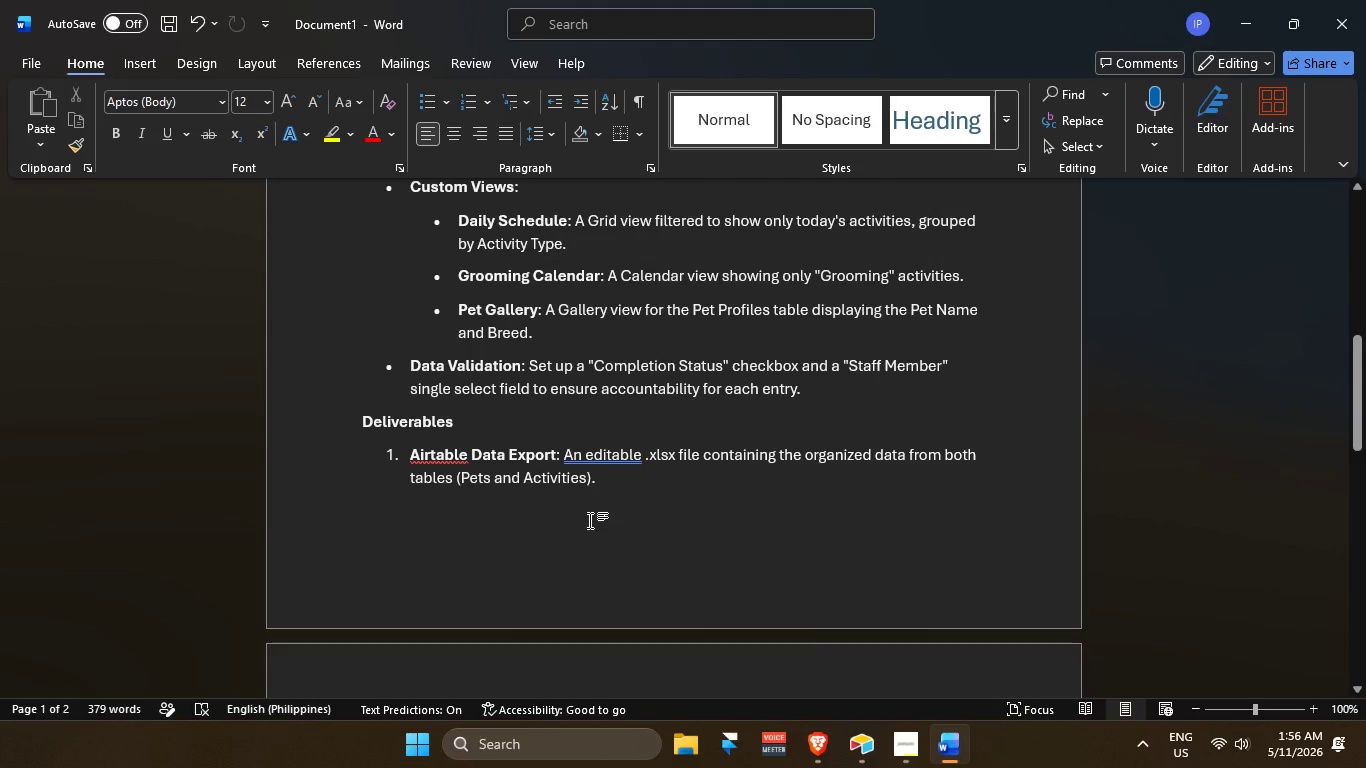 
key(Alt+Tab)
 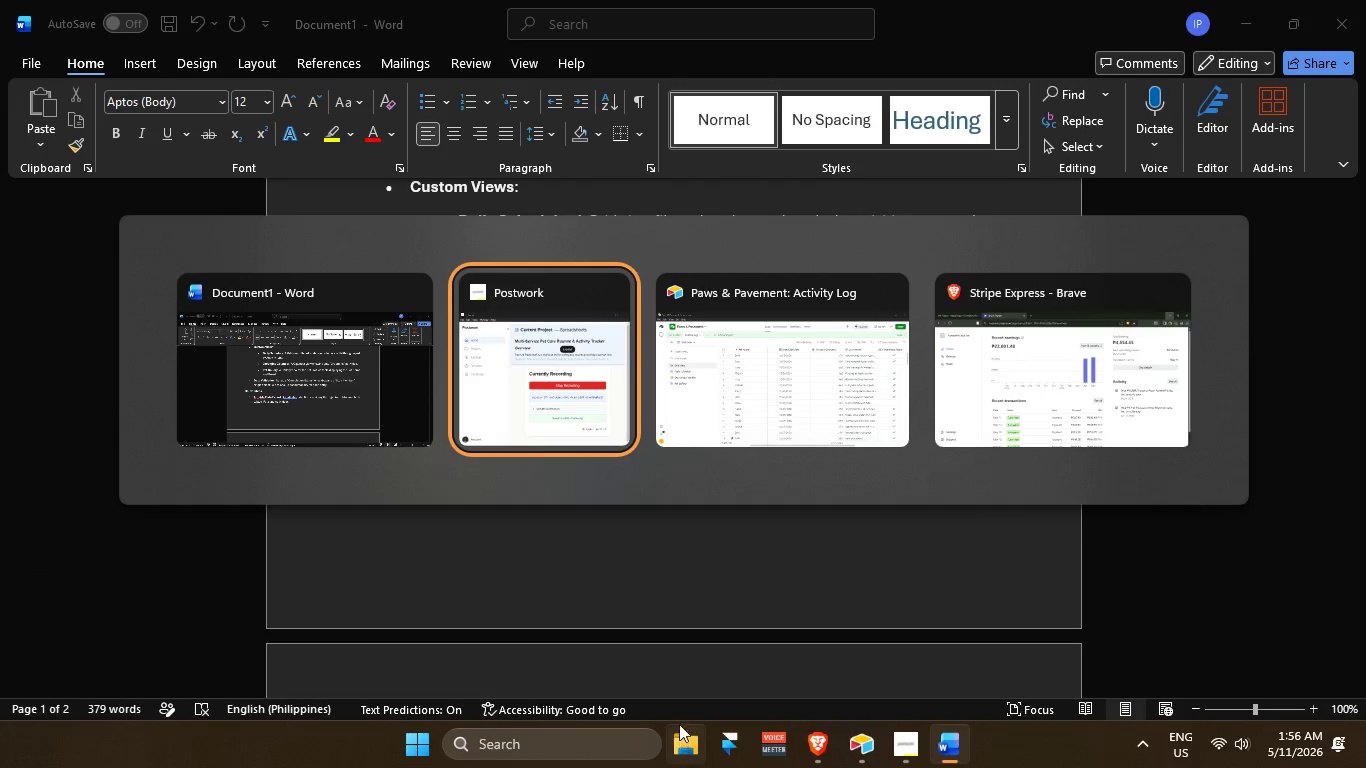 
left_click([690, 747])
 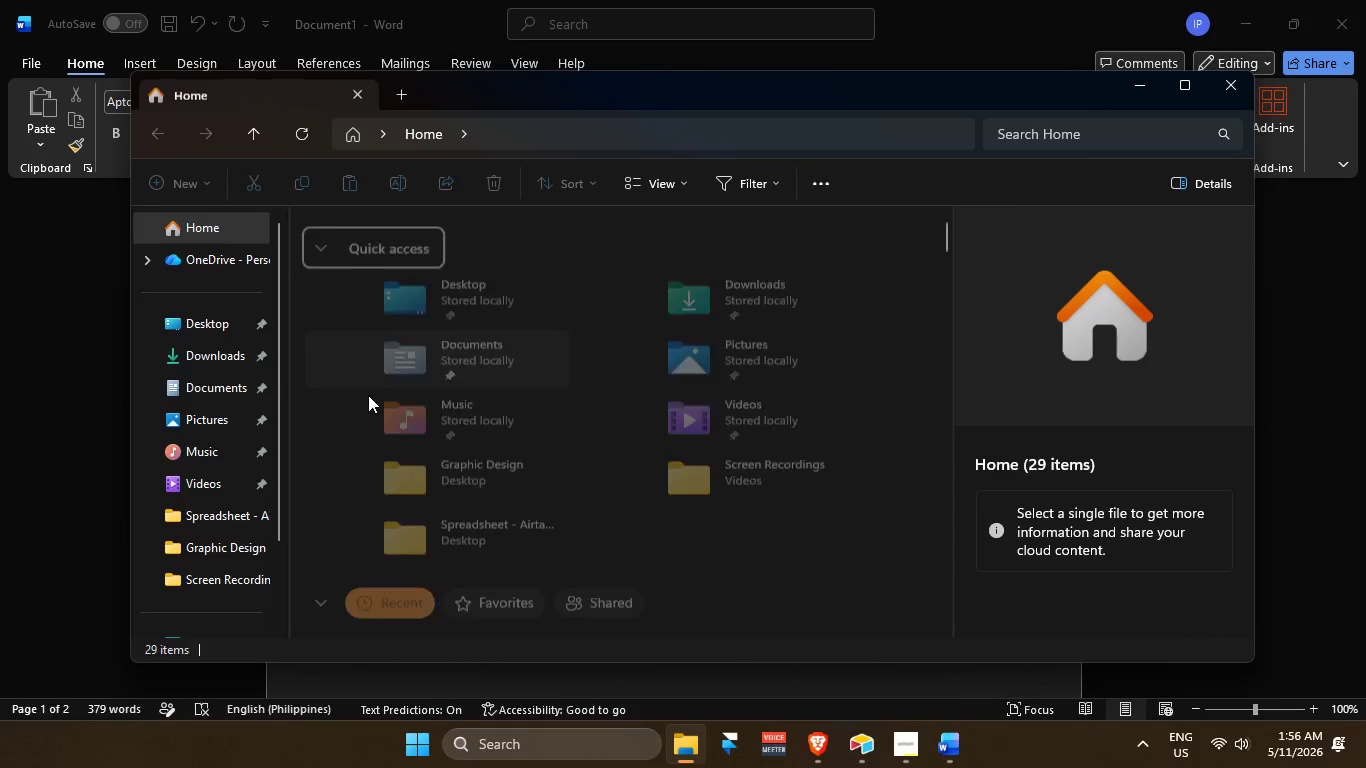 
left_click([207, 358])
 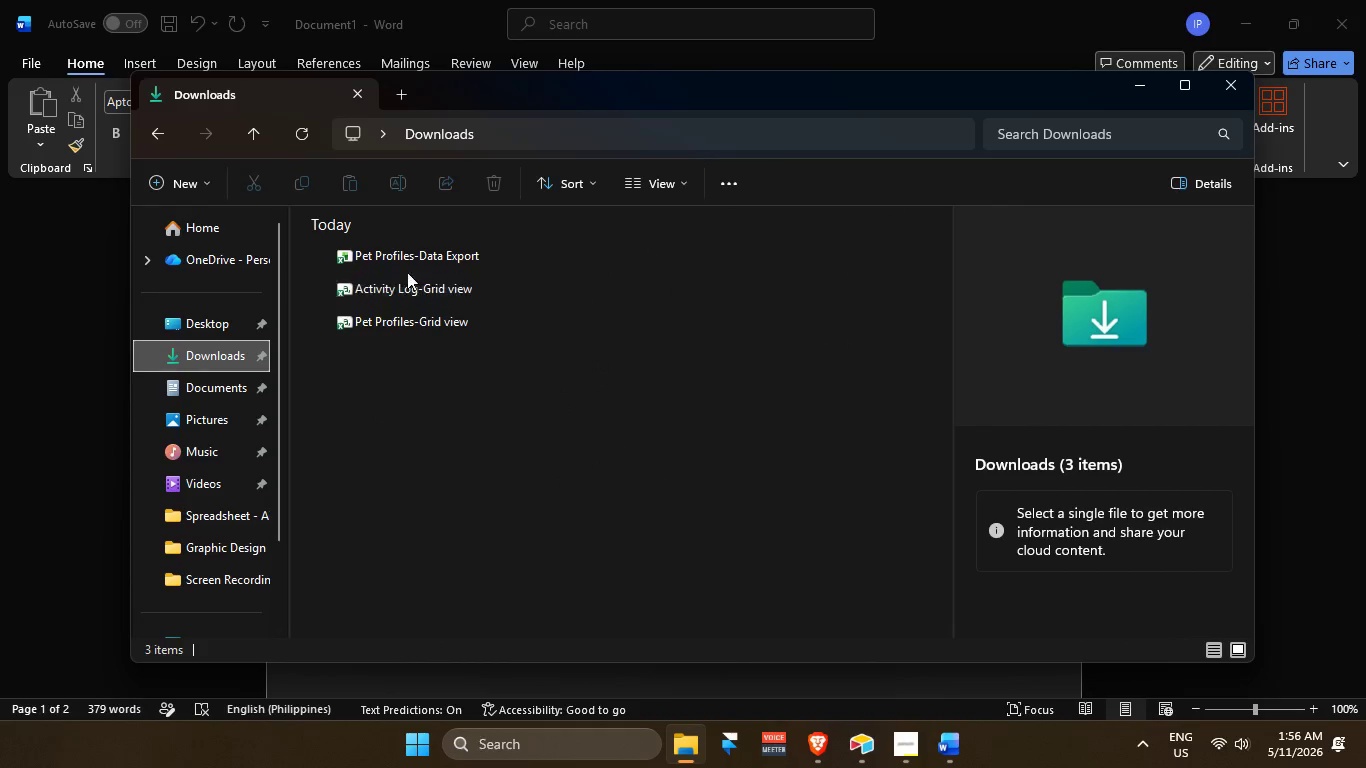 
scroll: coordinate [422, 325], scroll_direction: up, amount: 4.0
 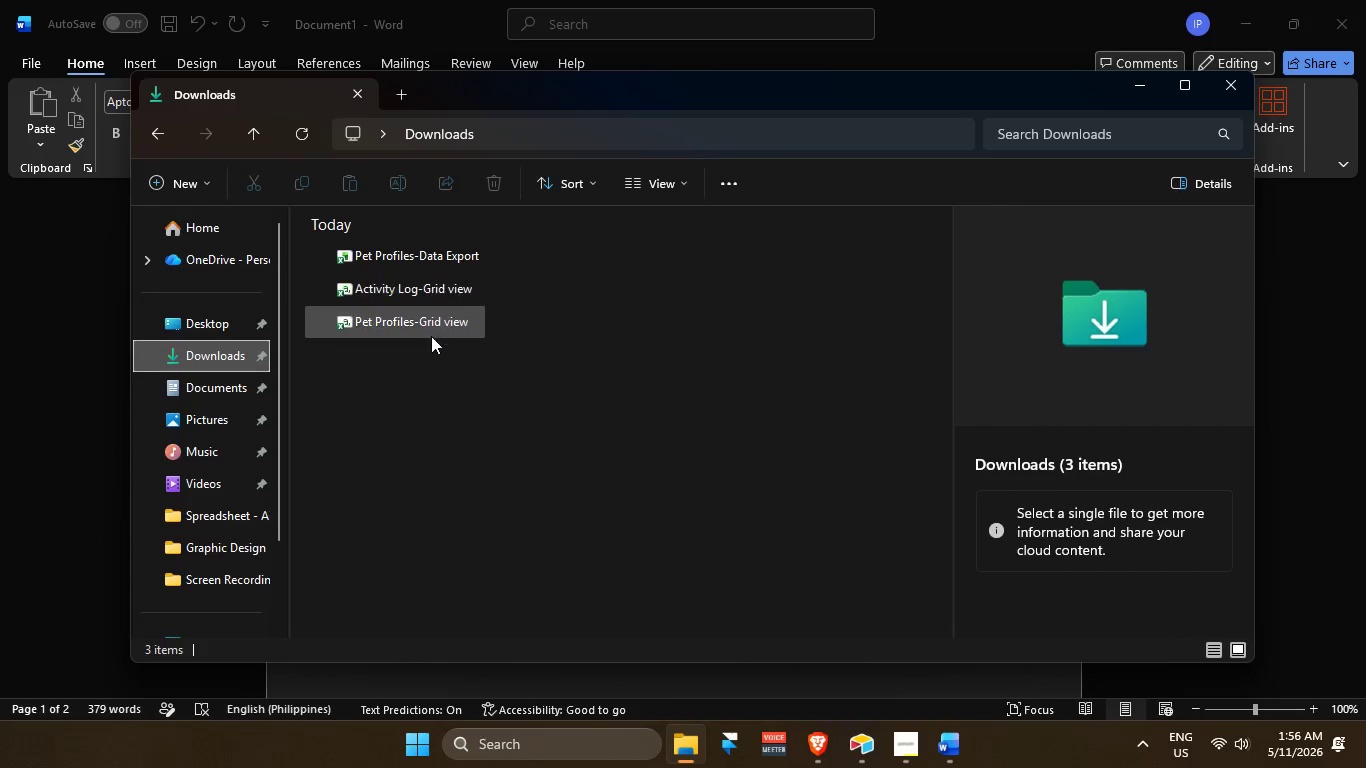 
left_click([427, 328])
 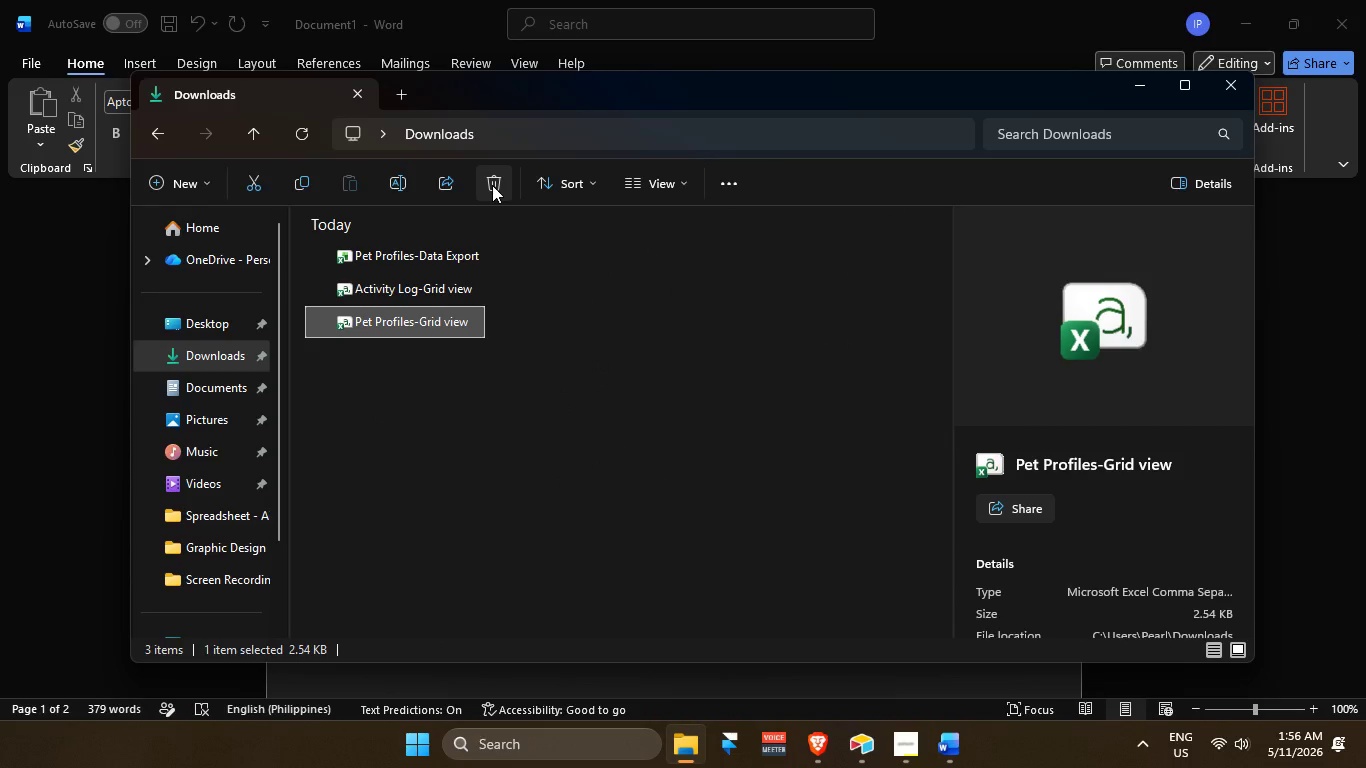 
left_click([494, 184])
 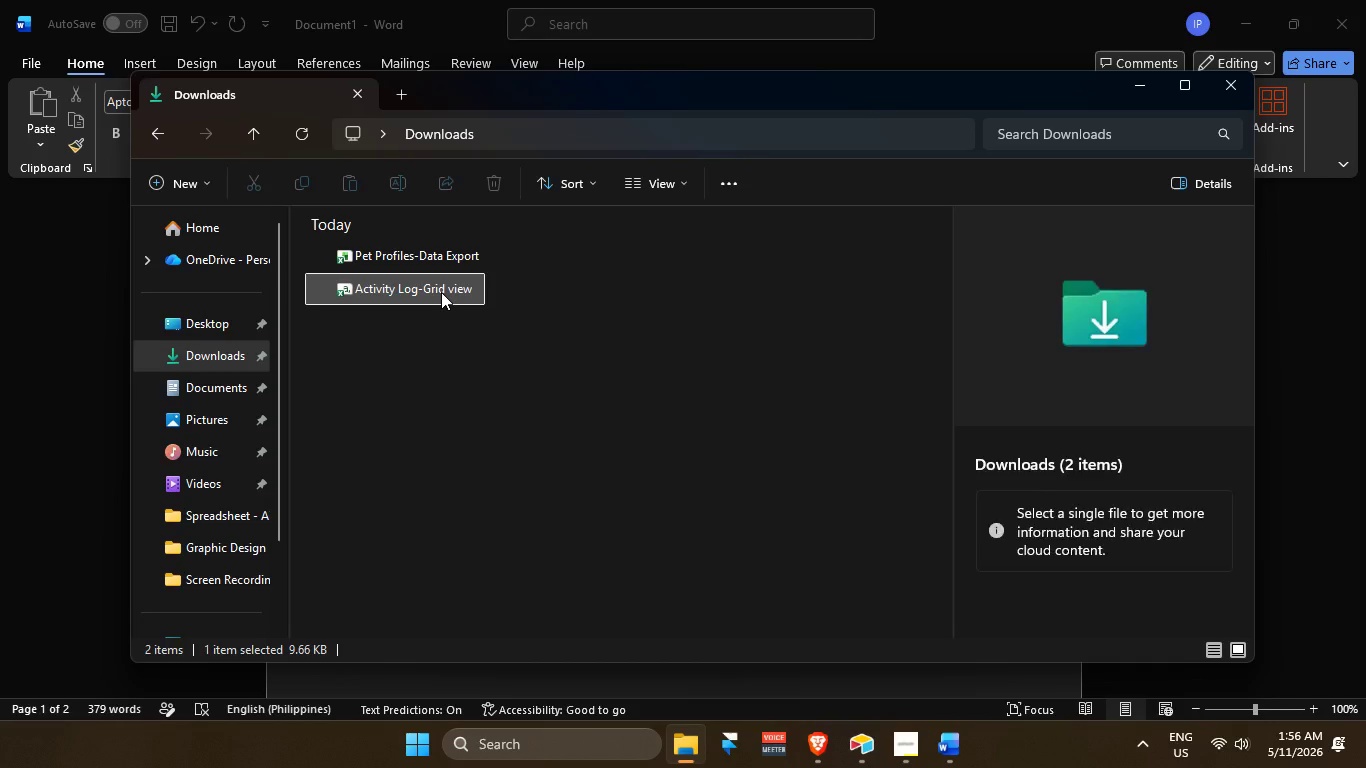 
double_click([441, 292])
 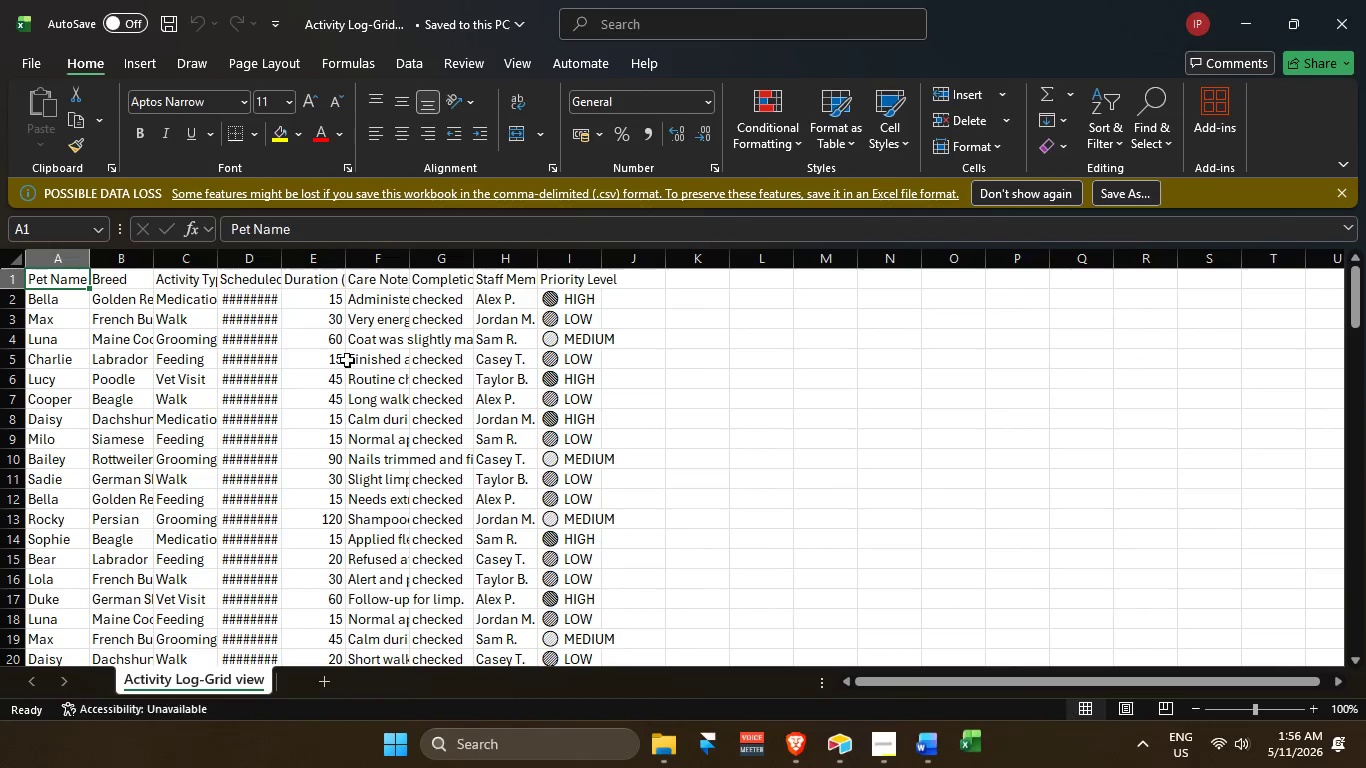 
scroll: coordinate [279, 319], scroll_direction: up, amount: 2.0
 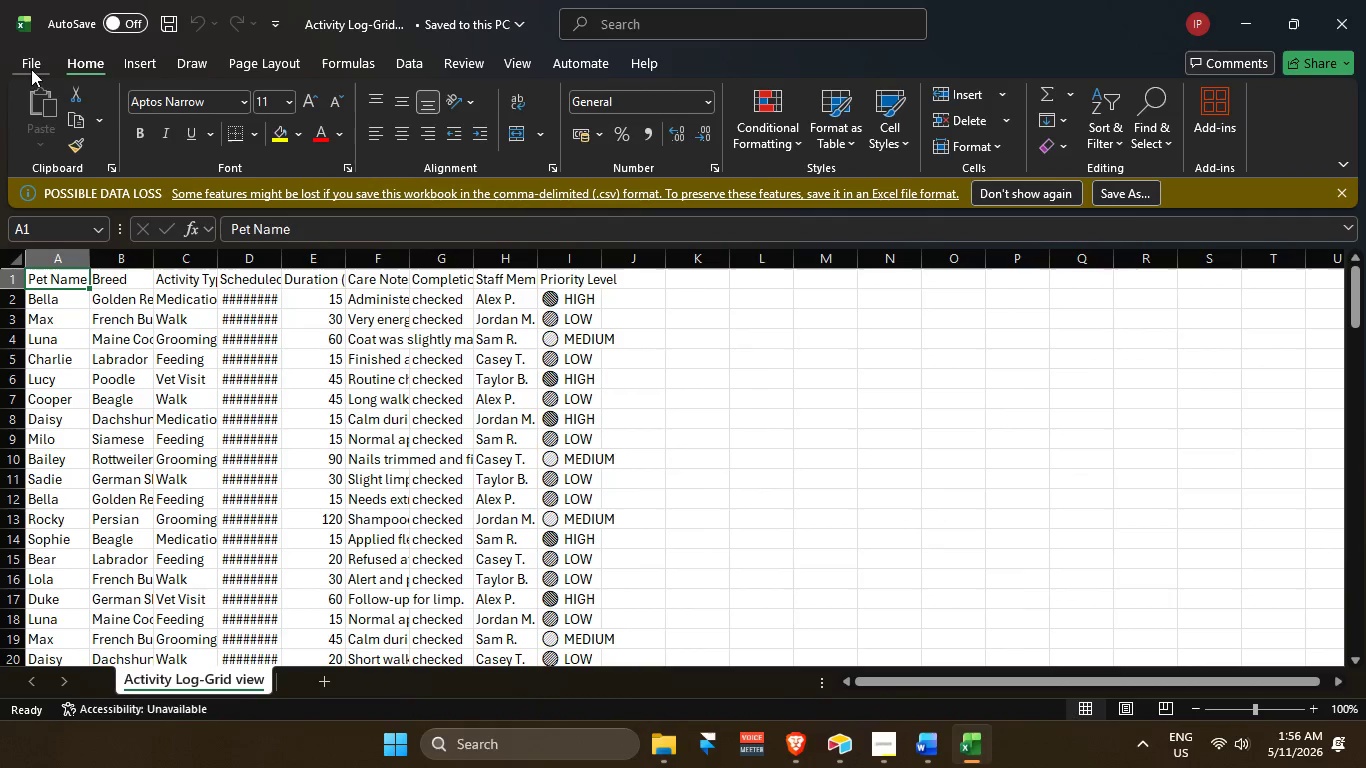 
left_click([36, 58])
 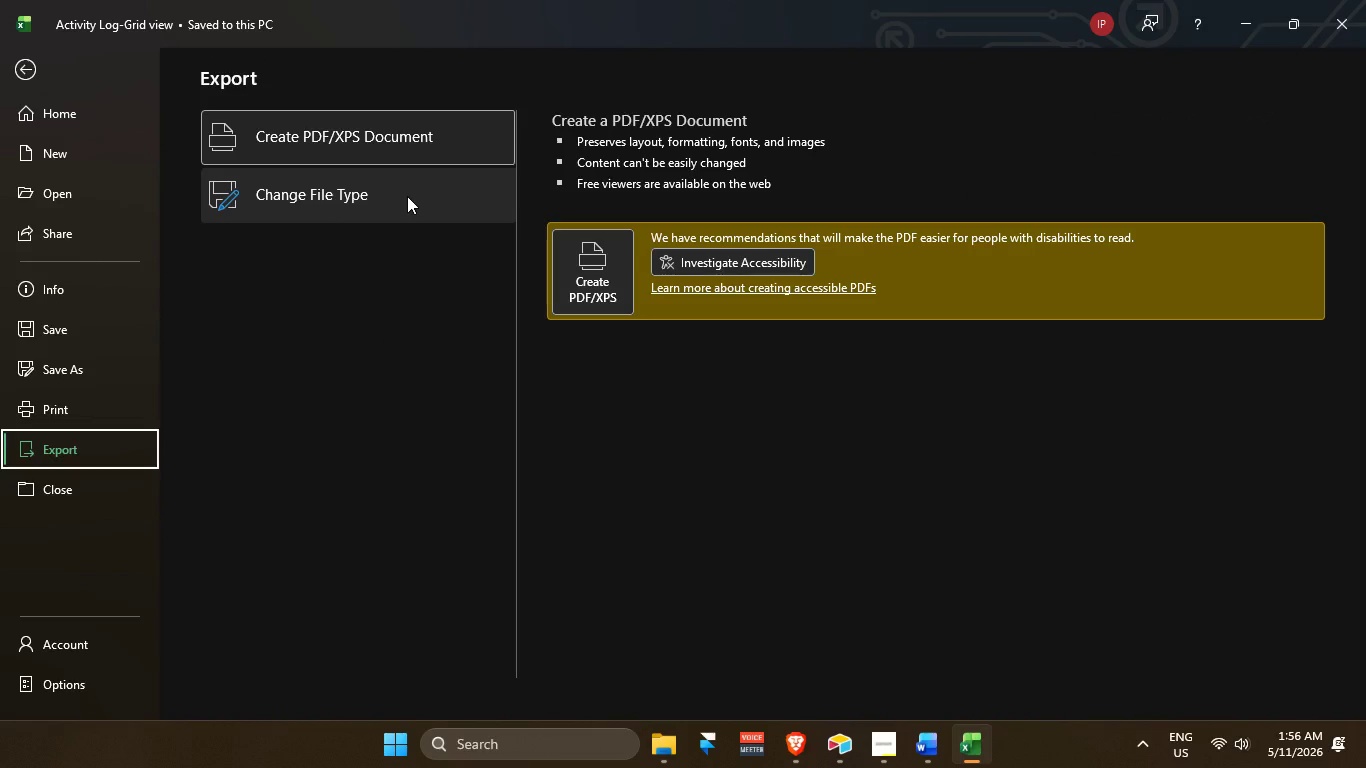 
left_click([407, 196])
 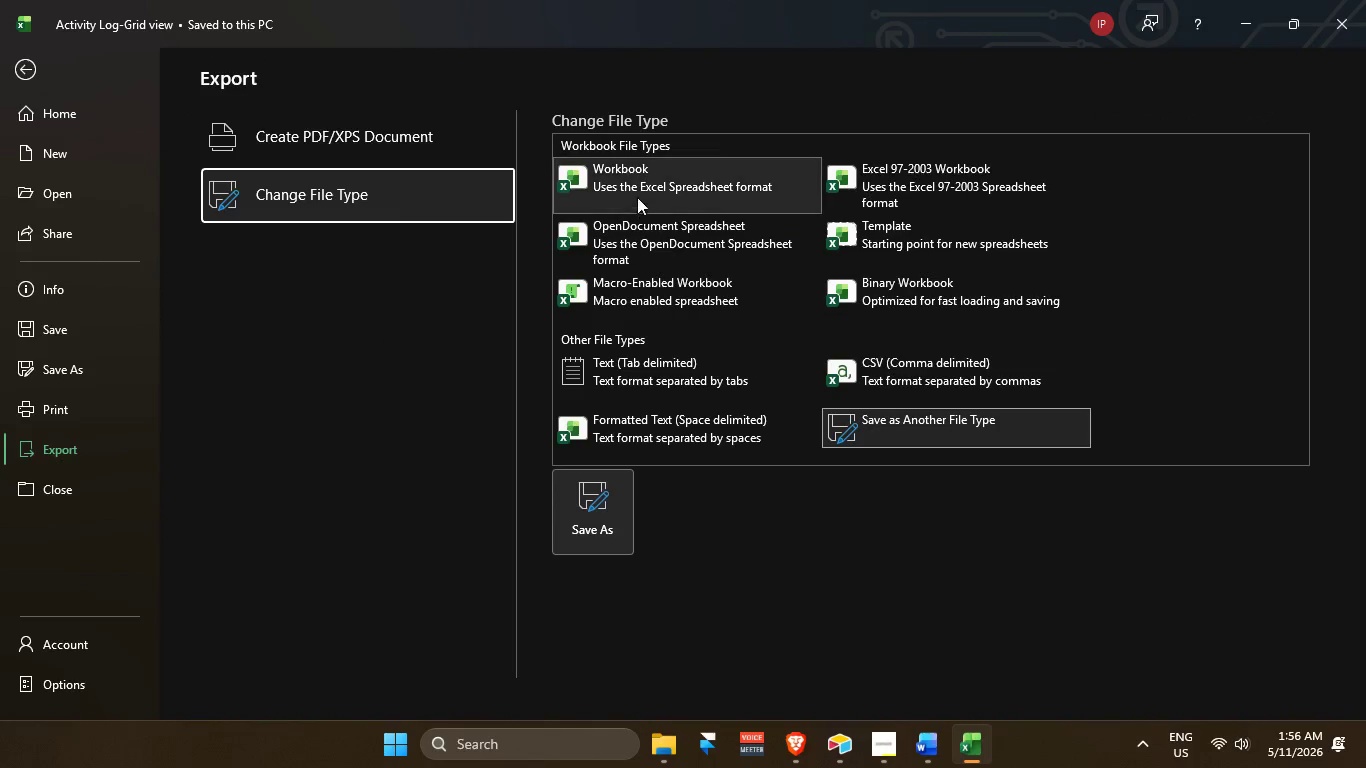 
left_click([635, 184])
 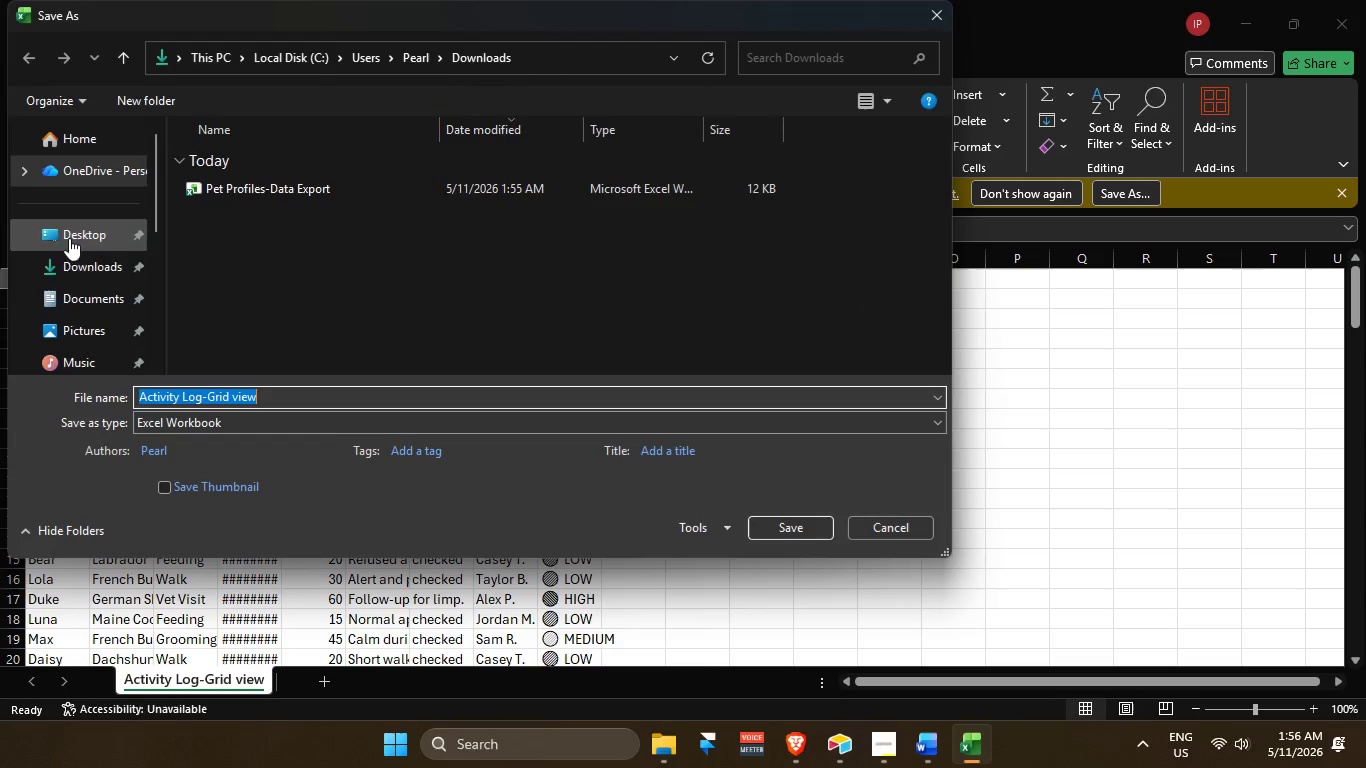 
left_click([112, 264])
 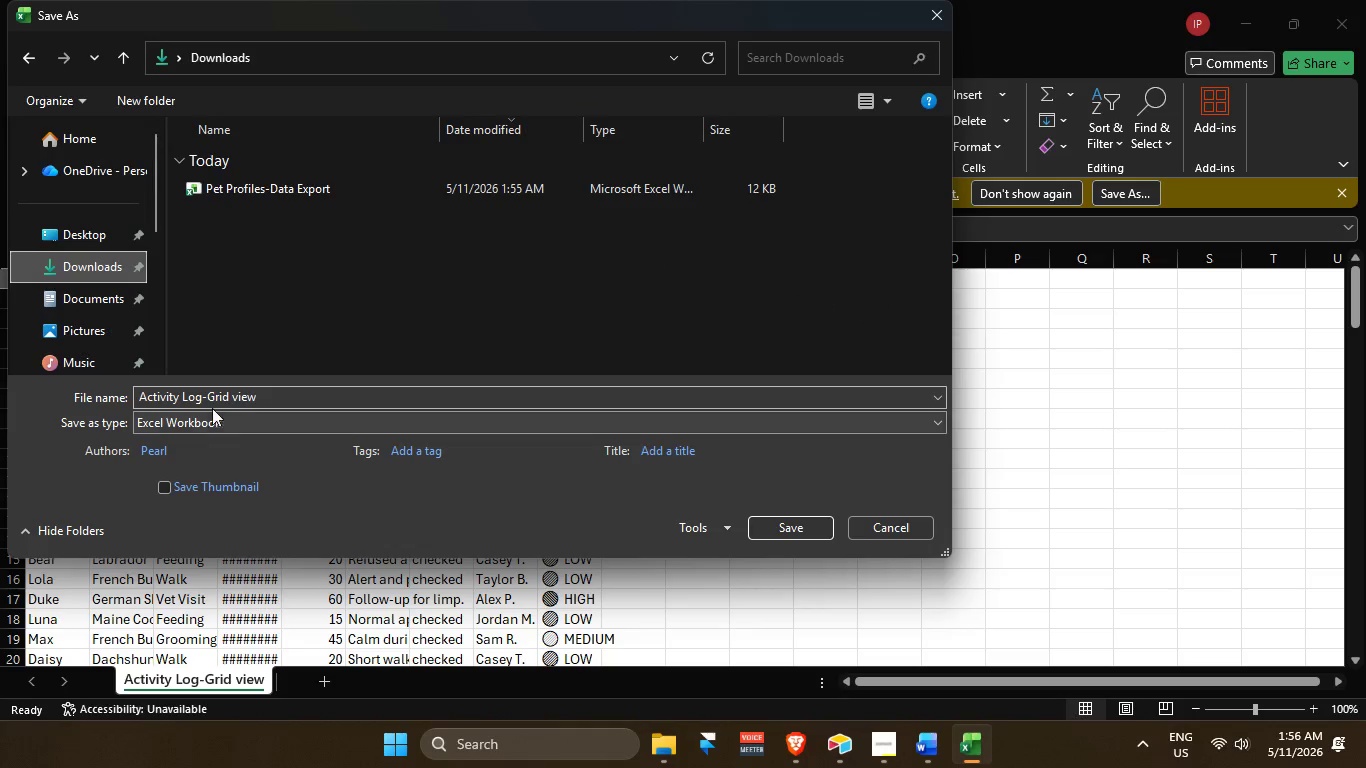 
left_click_drag(start_coordinate=[207, 395], to_coordinate=[330, 389])
 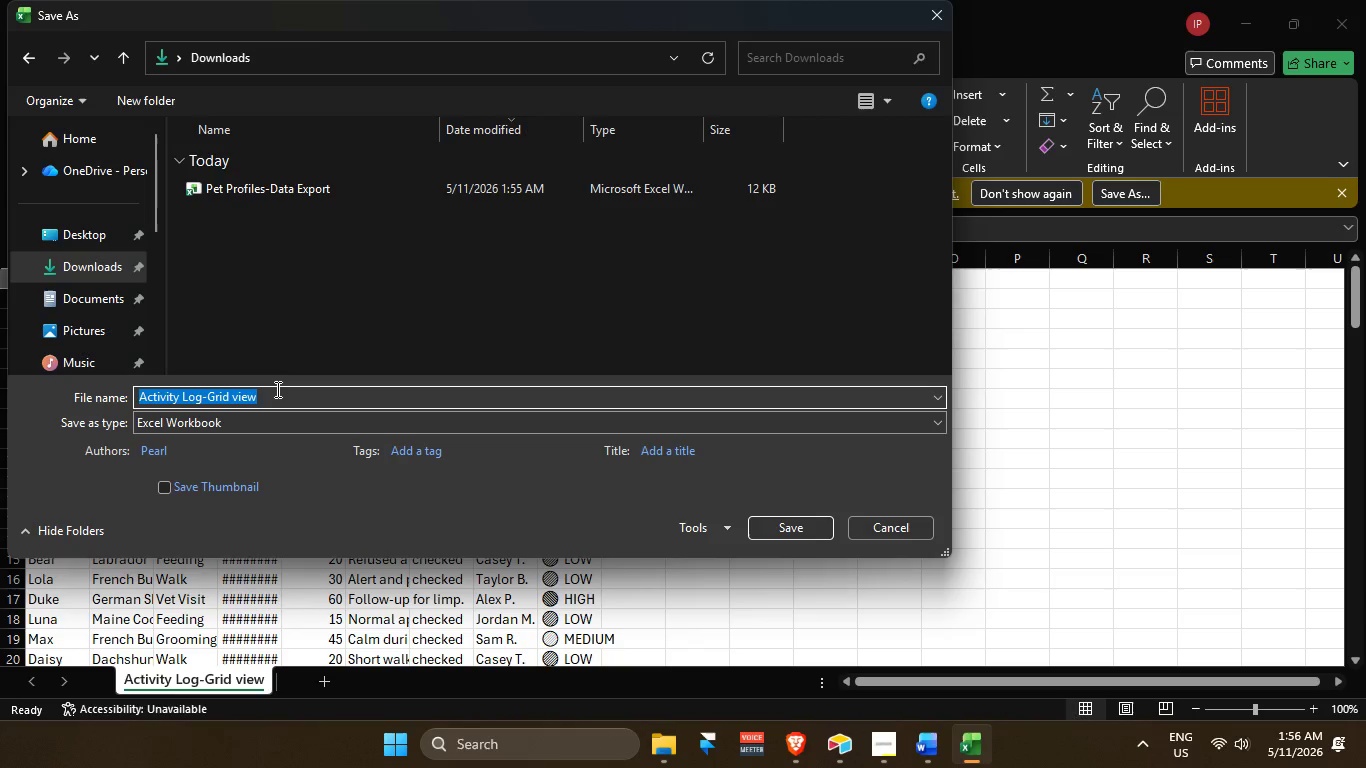 
left_click([276, 389])
 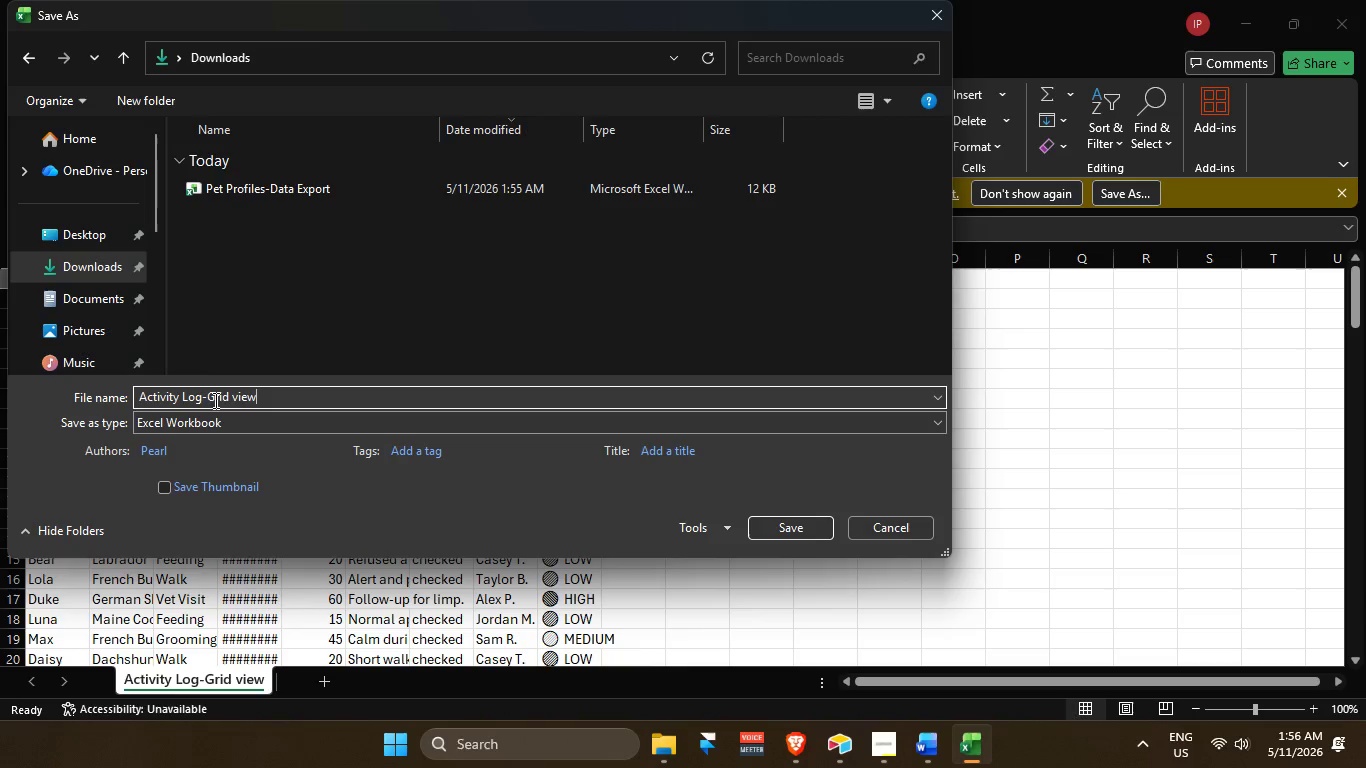 
left_click_drag(start_coordinate=[210, 398], to_coordinate=[304, 399])
 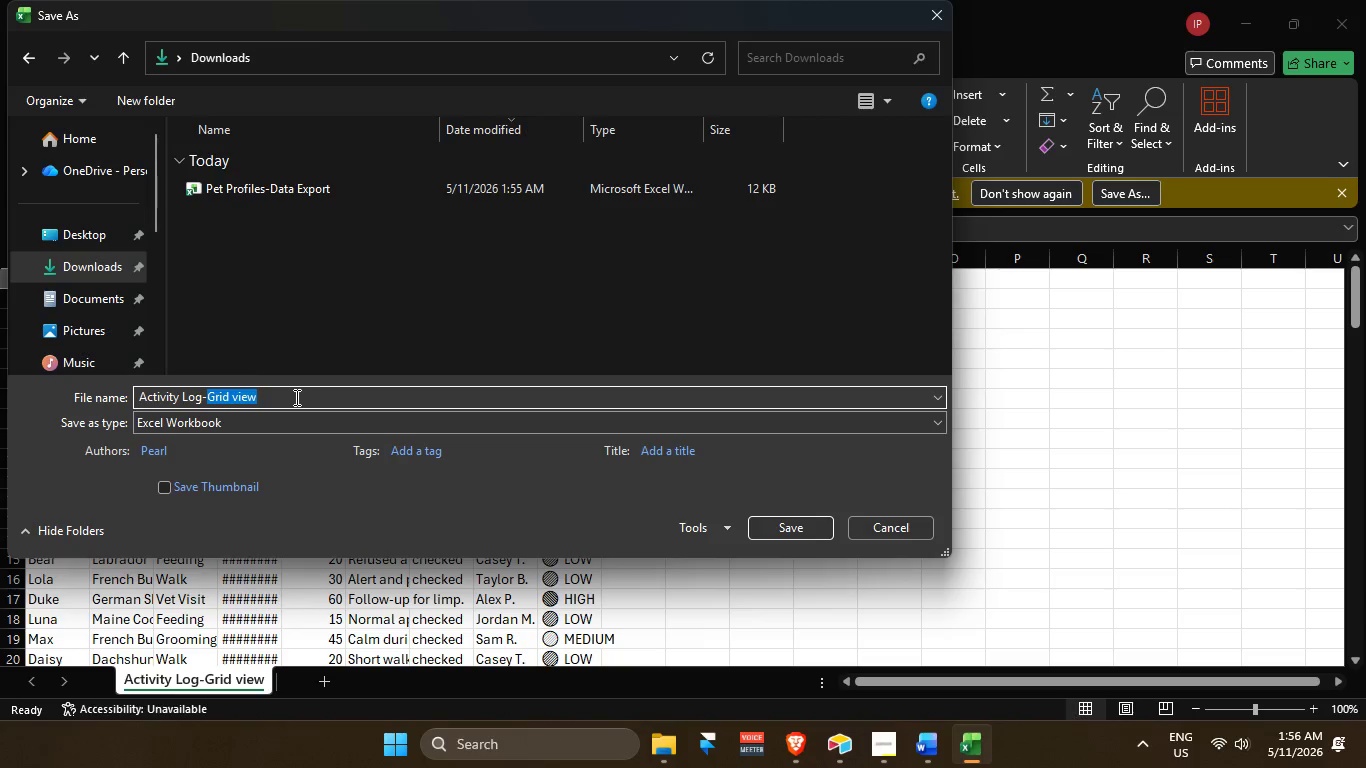 
key(Backspace)
type(Data Export)
 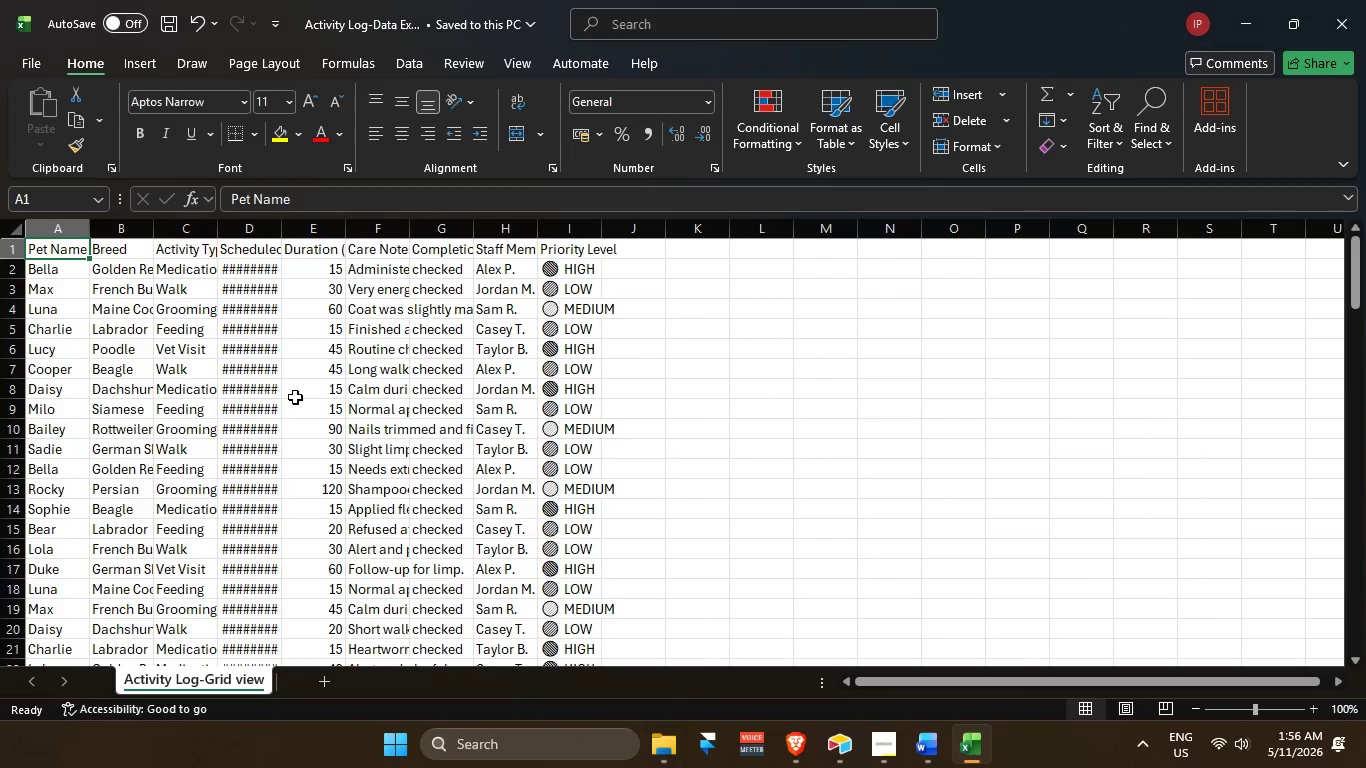 
 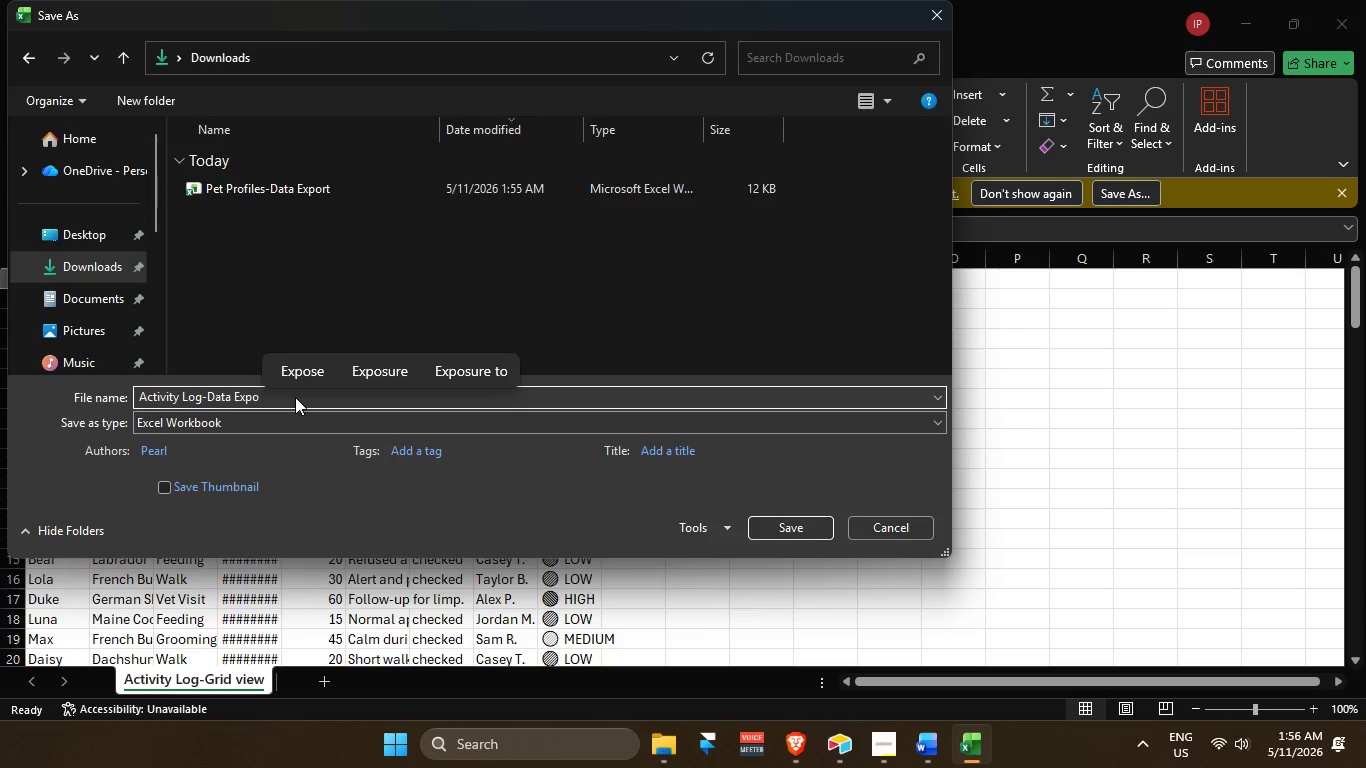 
key(Enter)
 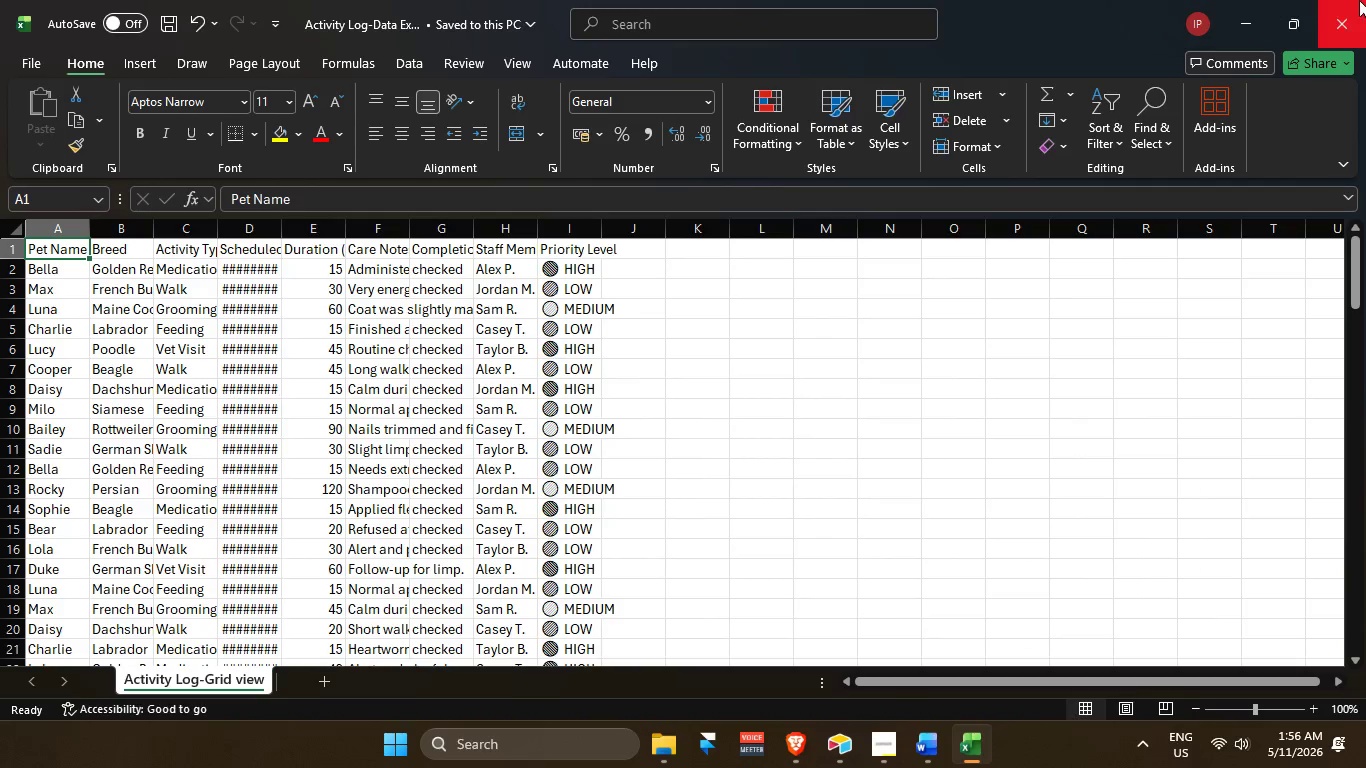 
left_click([1355, 0])
 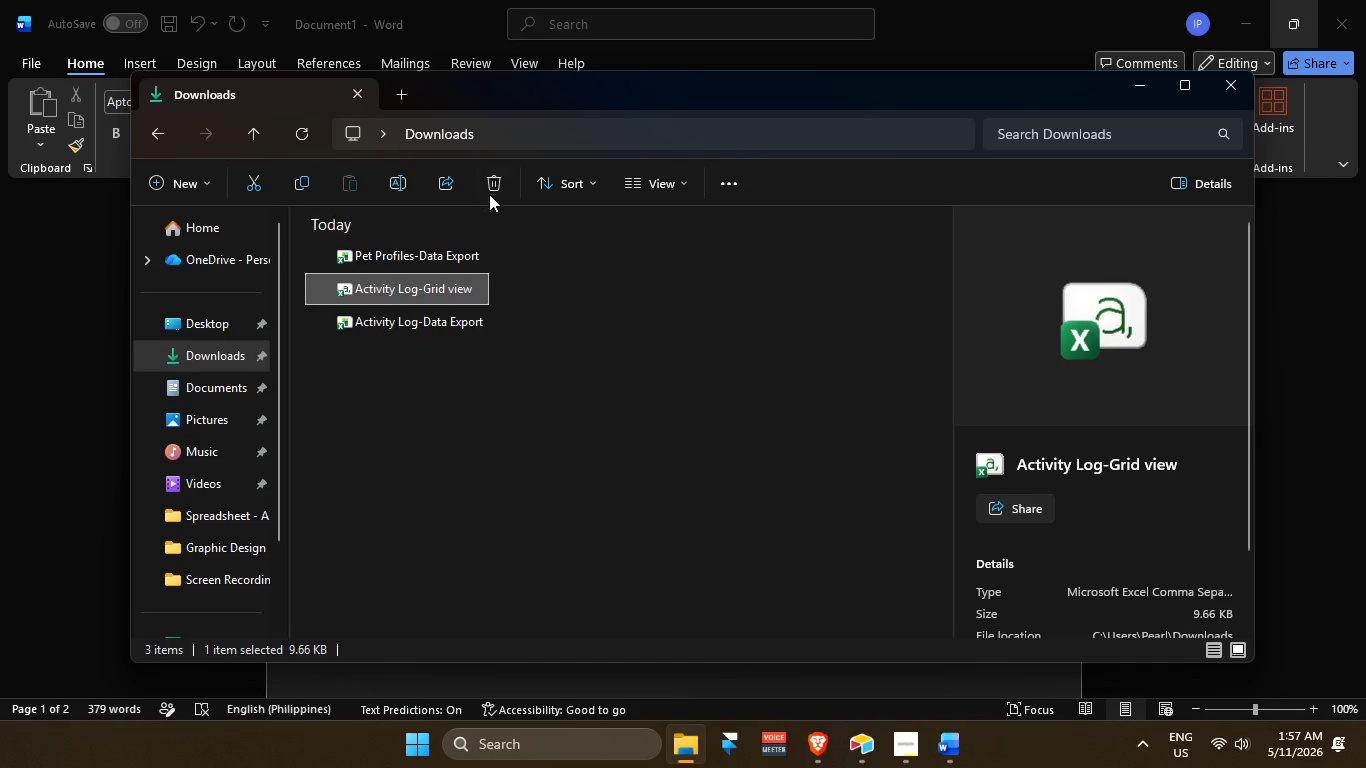 
left_click([493, 186])
 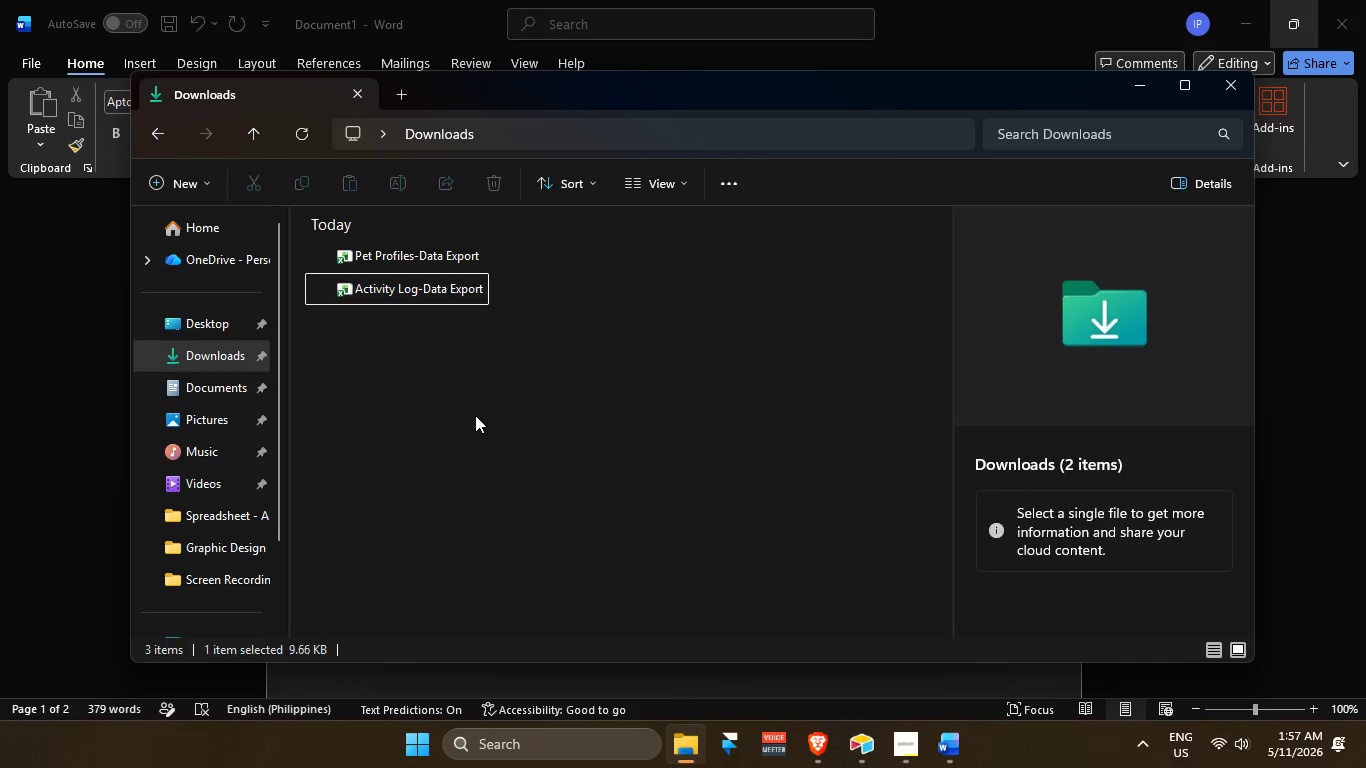 
left_click([472, 412])
 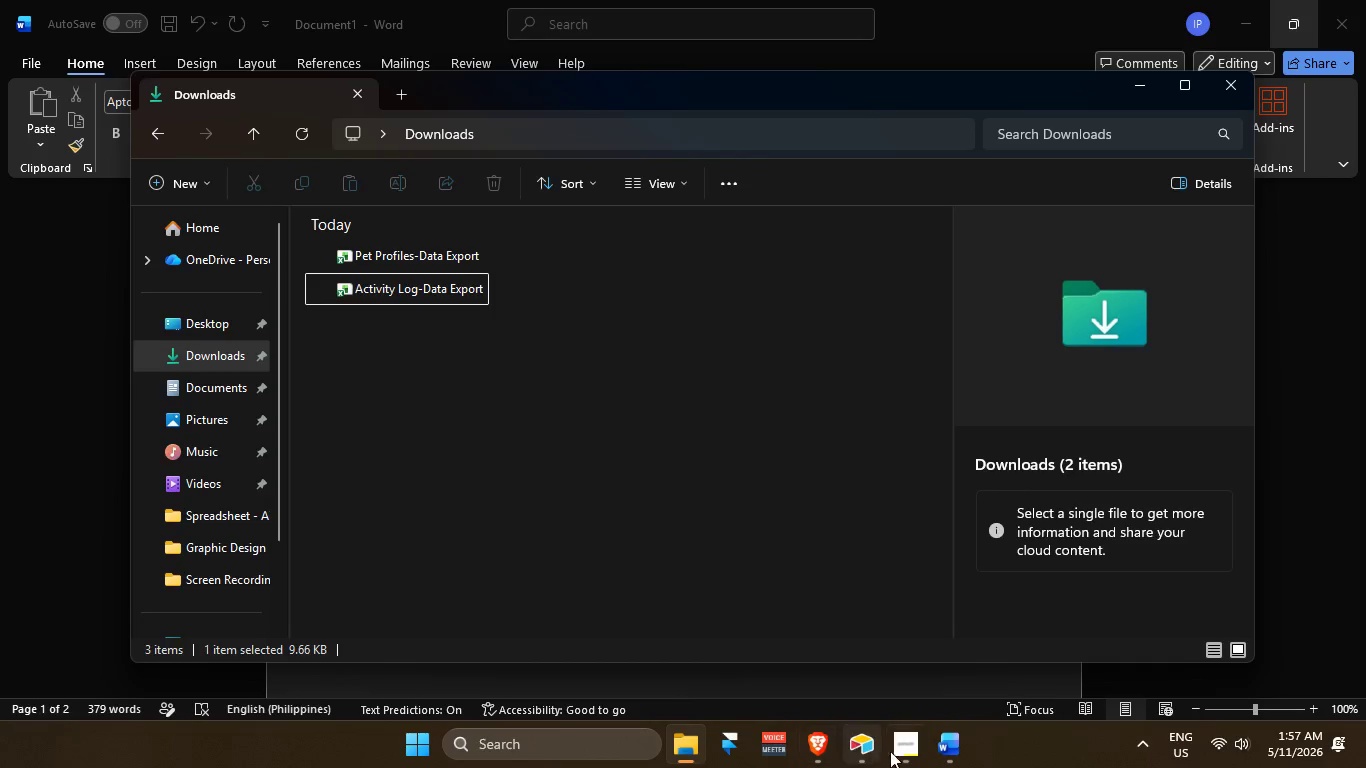 
left_click([907, 750])